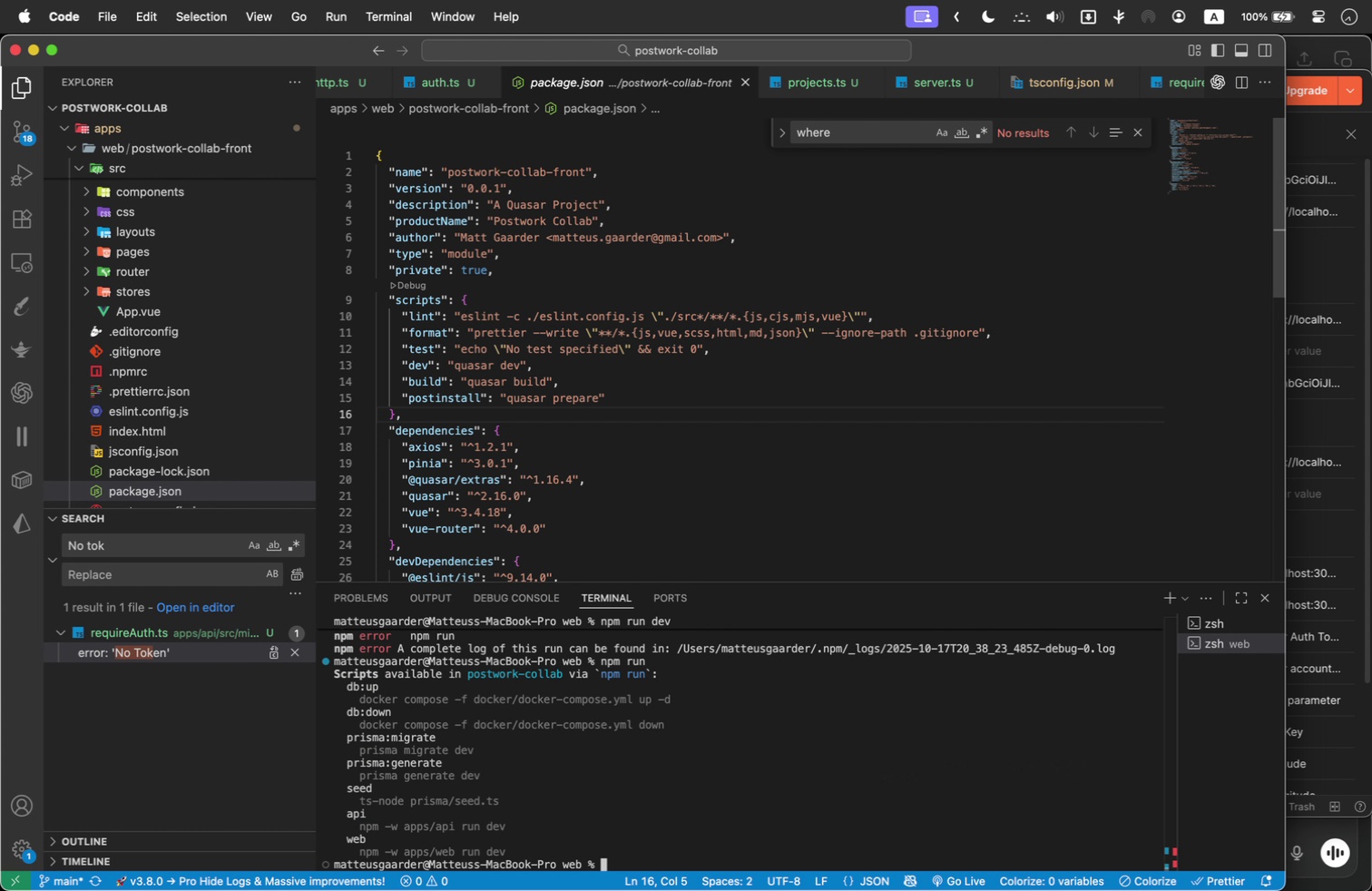 
wait(8.83)
 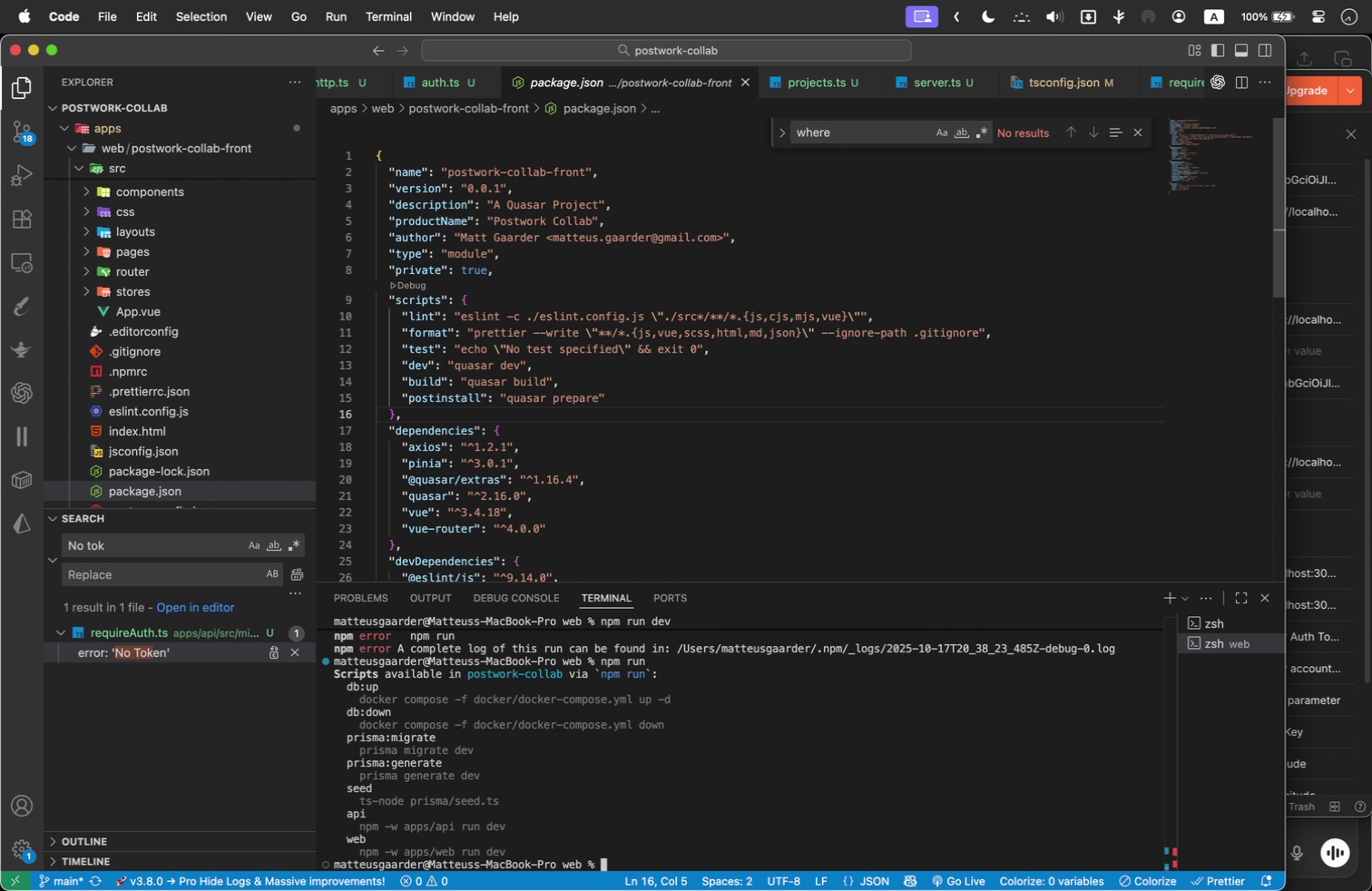 
type(npm run web)
 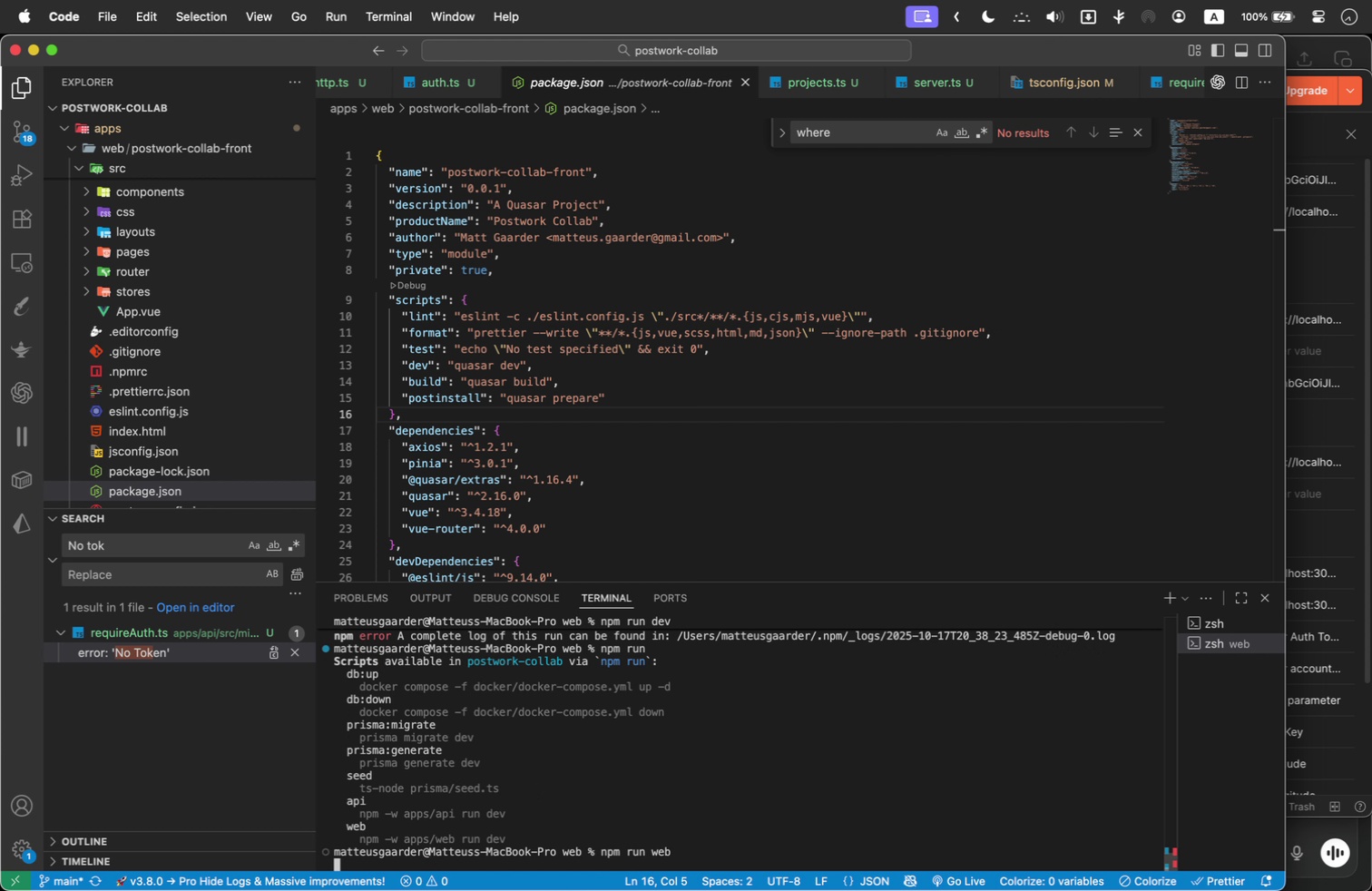 
key(Enter)
 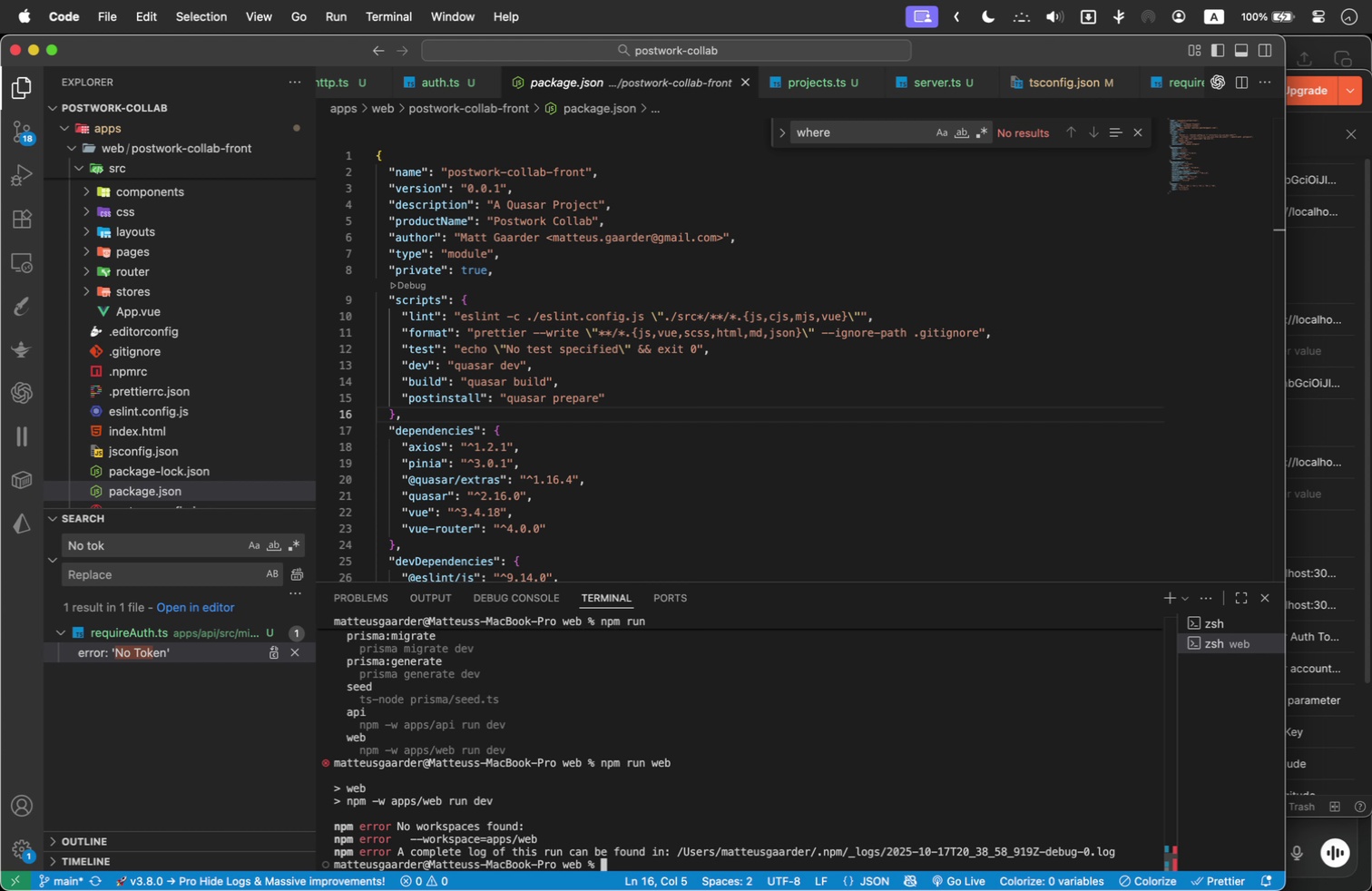 
wait(13.88)
 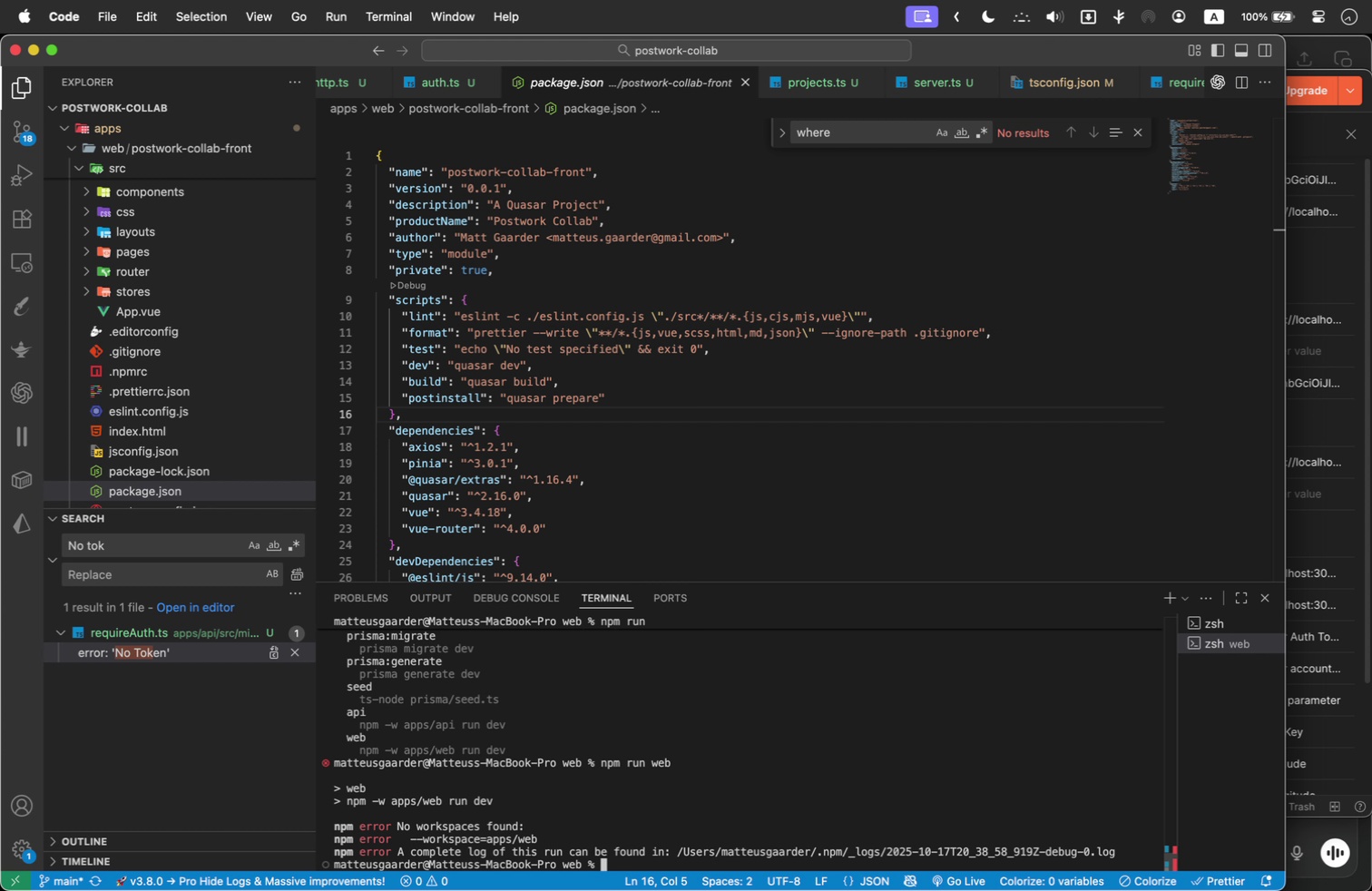 
mouse_move([987, 836])
 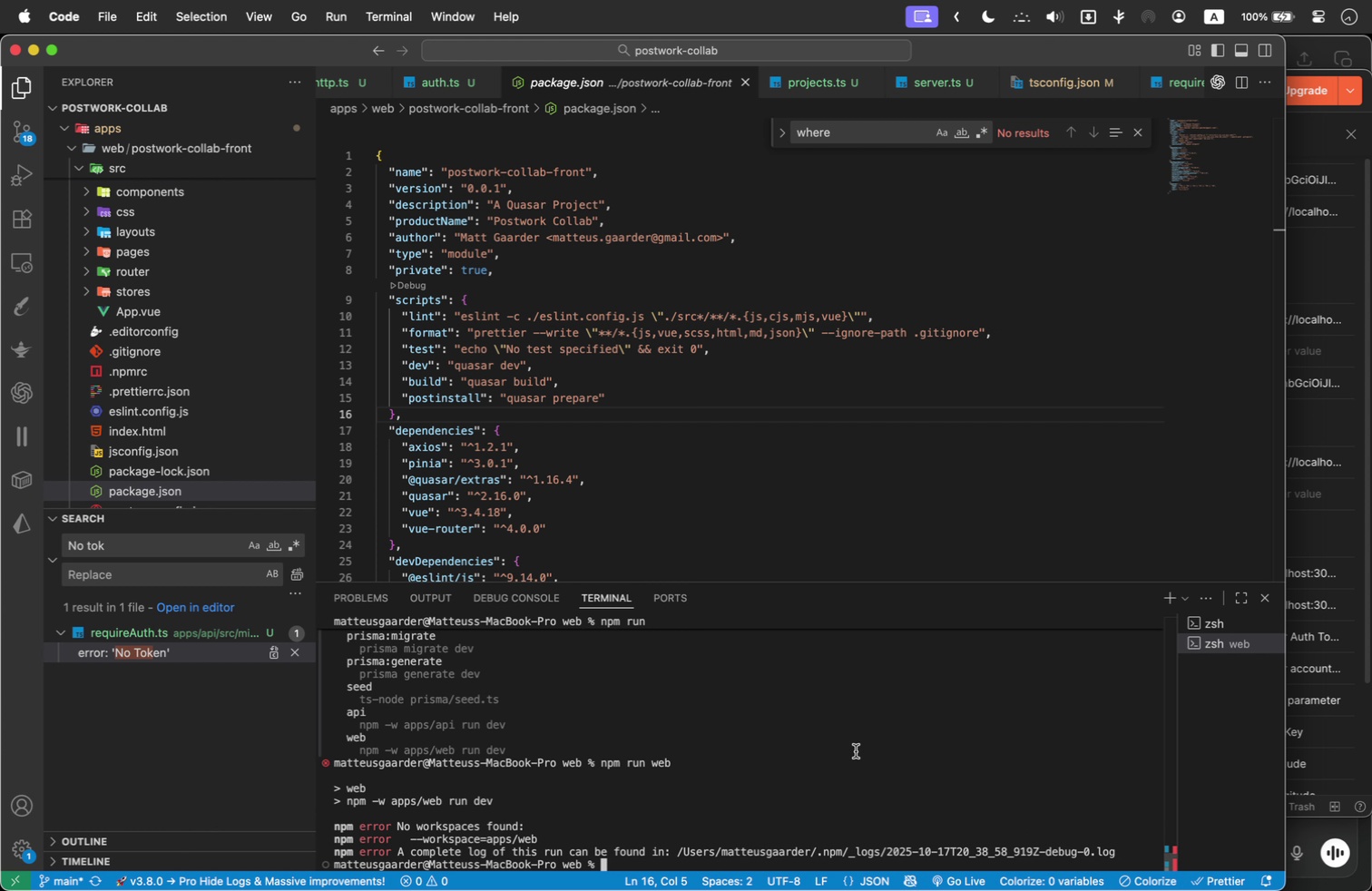 
type(git a)
key(Backspace)
key(Backspace)
key(Backspace)
key(Backspace)
key(Backspace)
type(cd ..)
 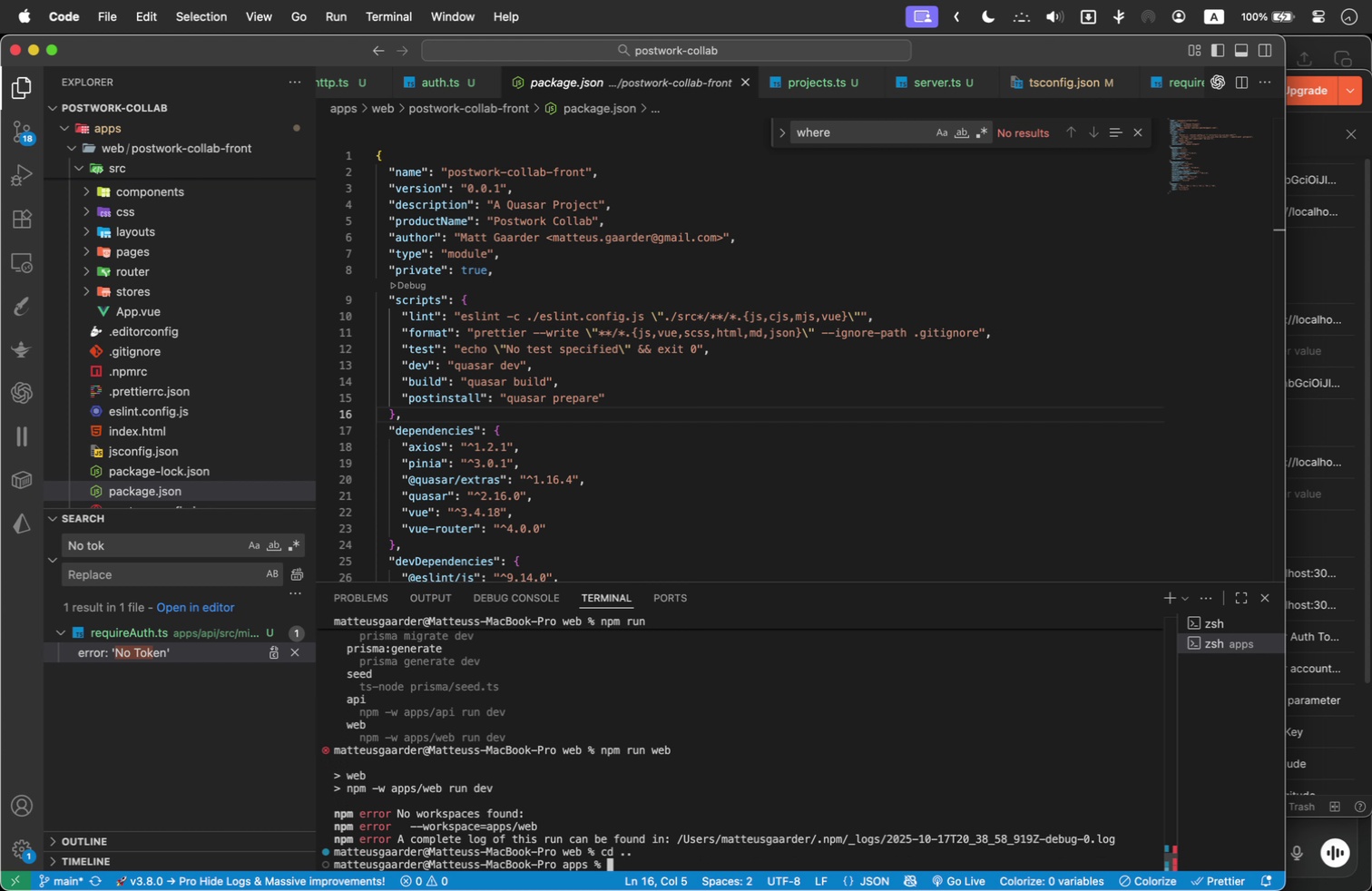 
key(Enter)
 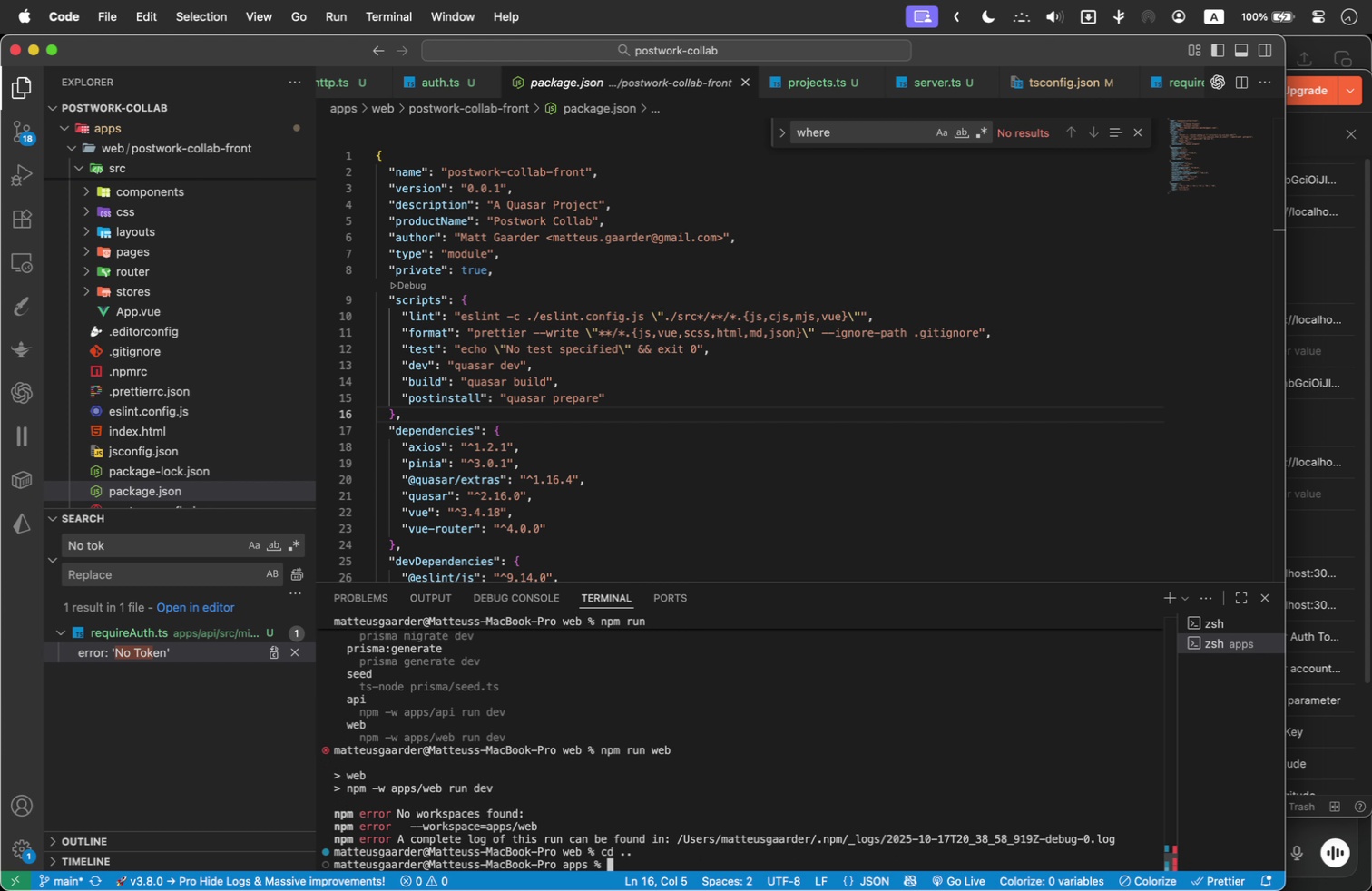 
type(cd ..)
 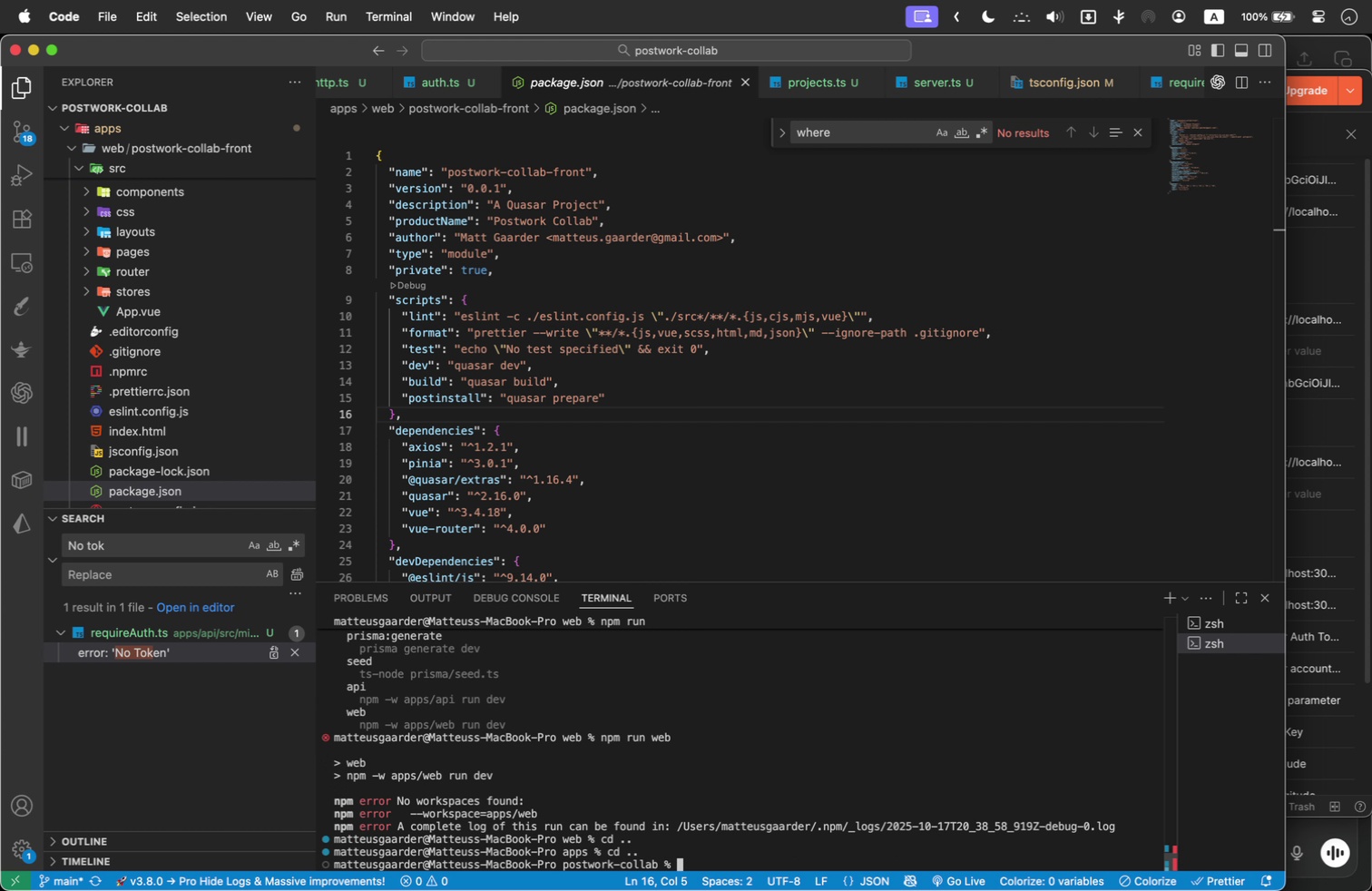 
key(Enter)
 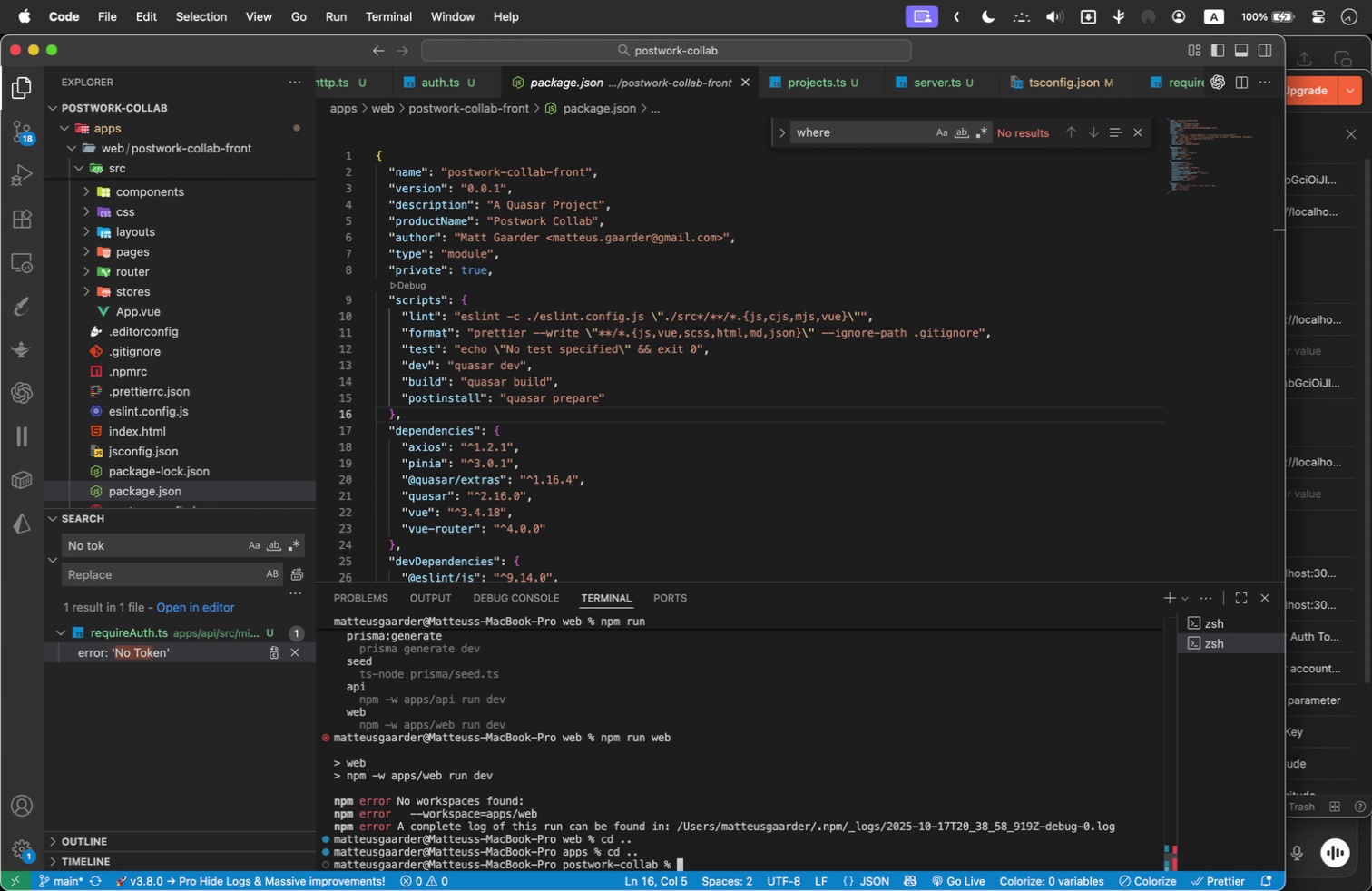 
type(git add -A)
 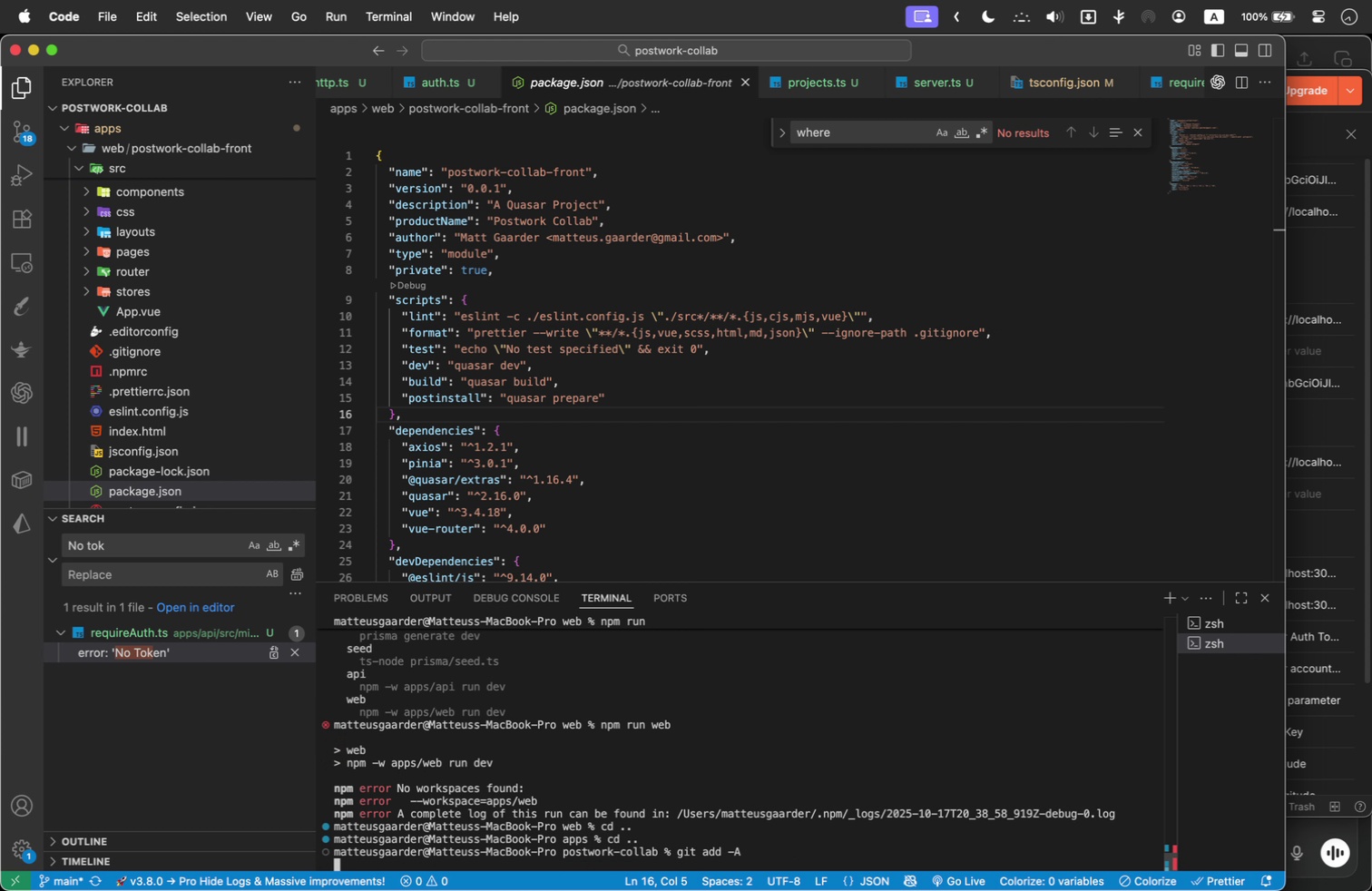 
key(Enter)
 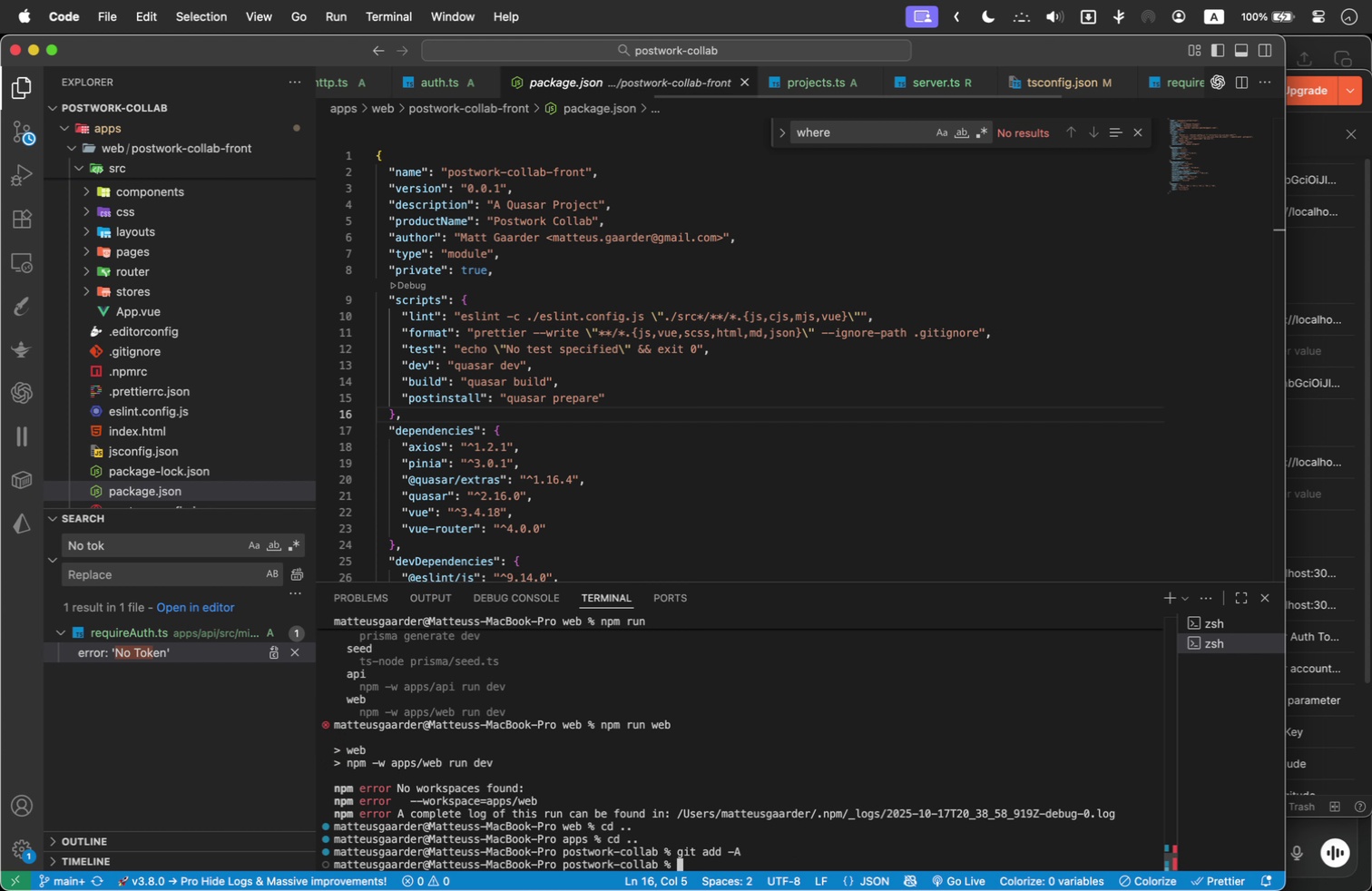 
type(git commit -m "backend routes wired)
 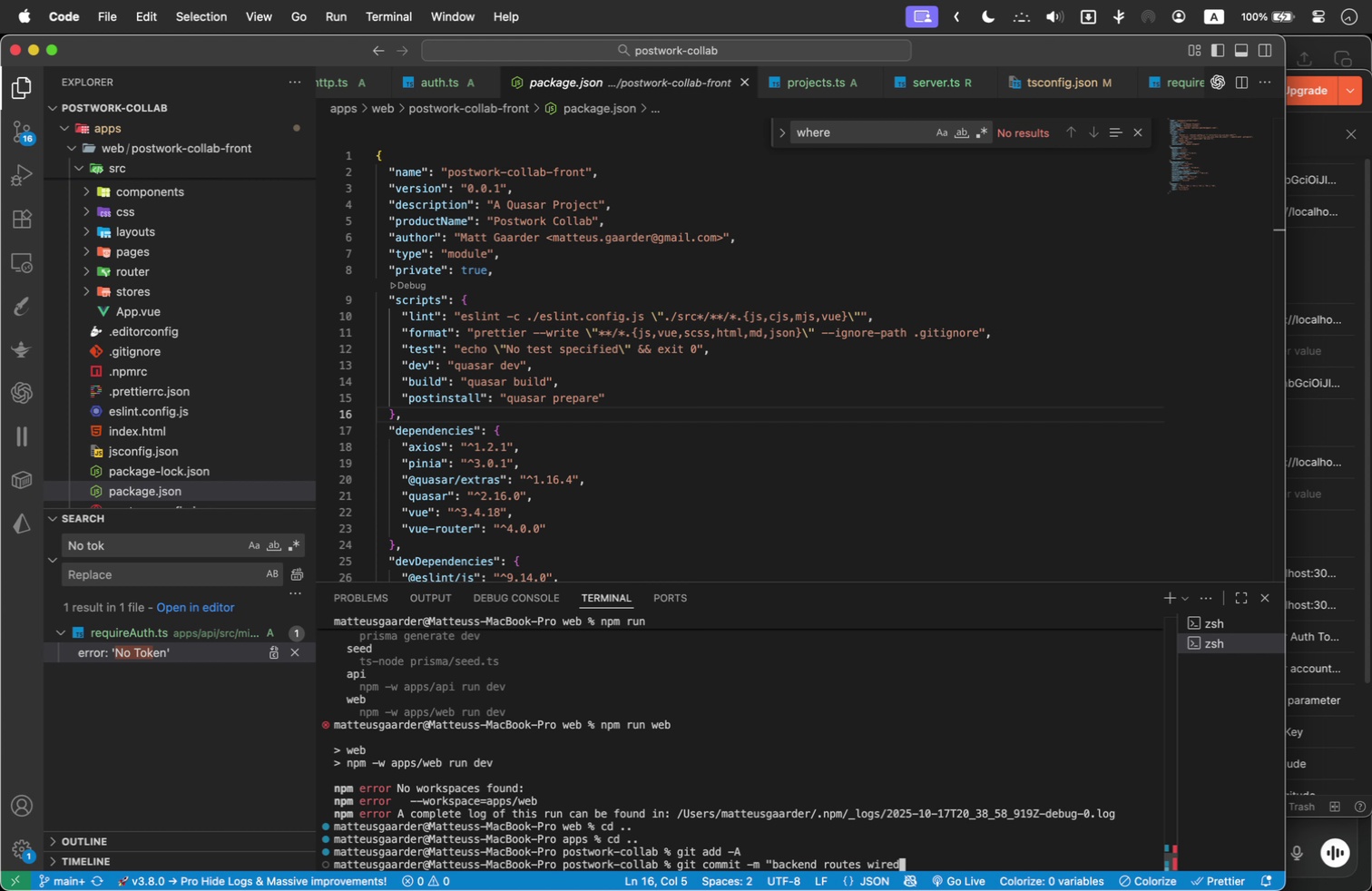 
hold_key(key=ArrowLeft, duration=1.5)
 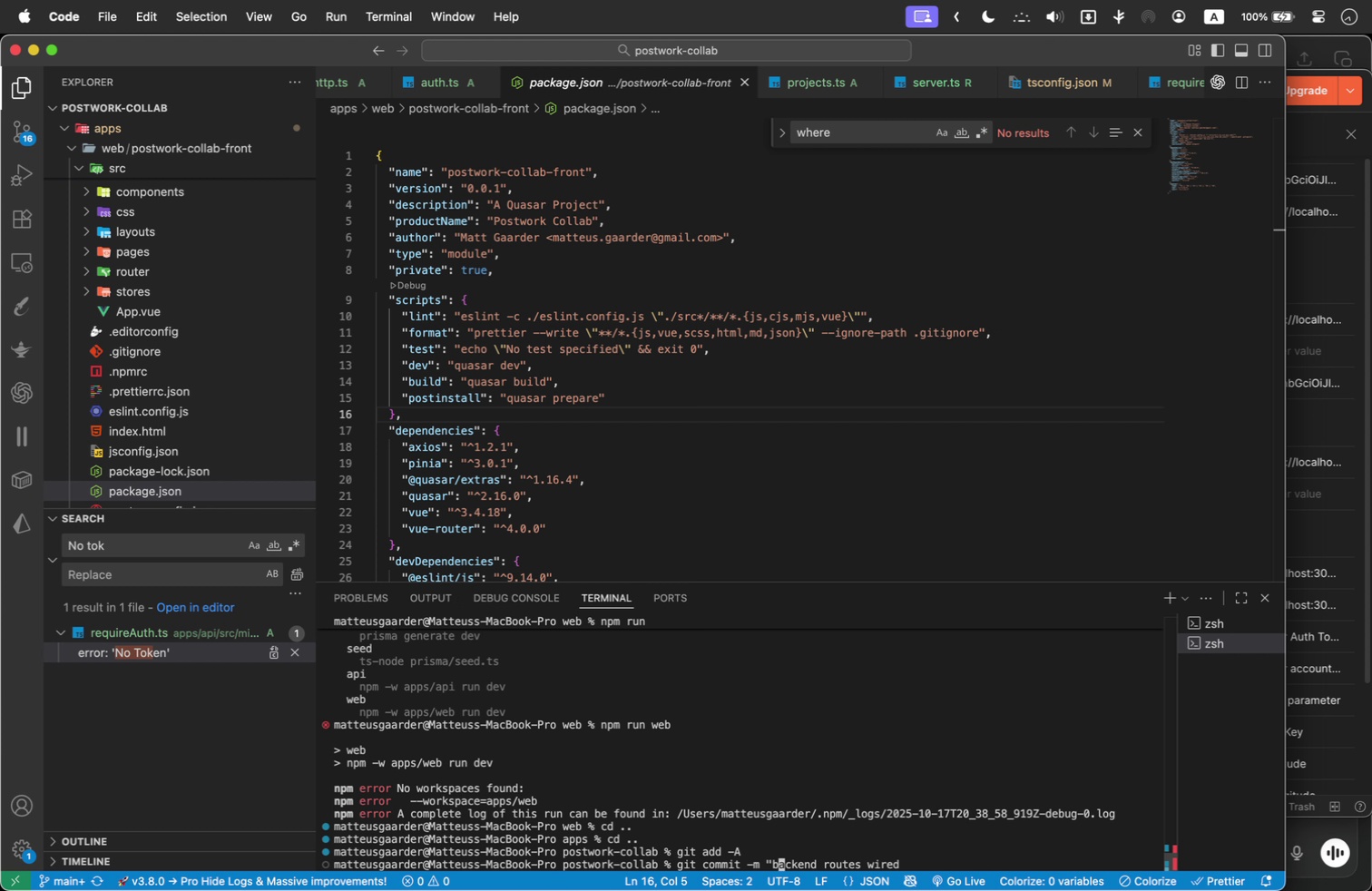 
hold_key(key=ArrowLeft, duration=0.43)
 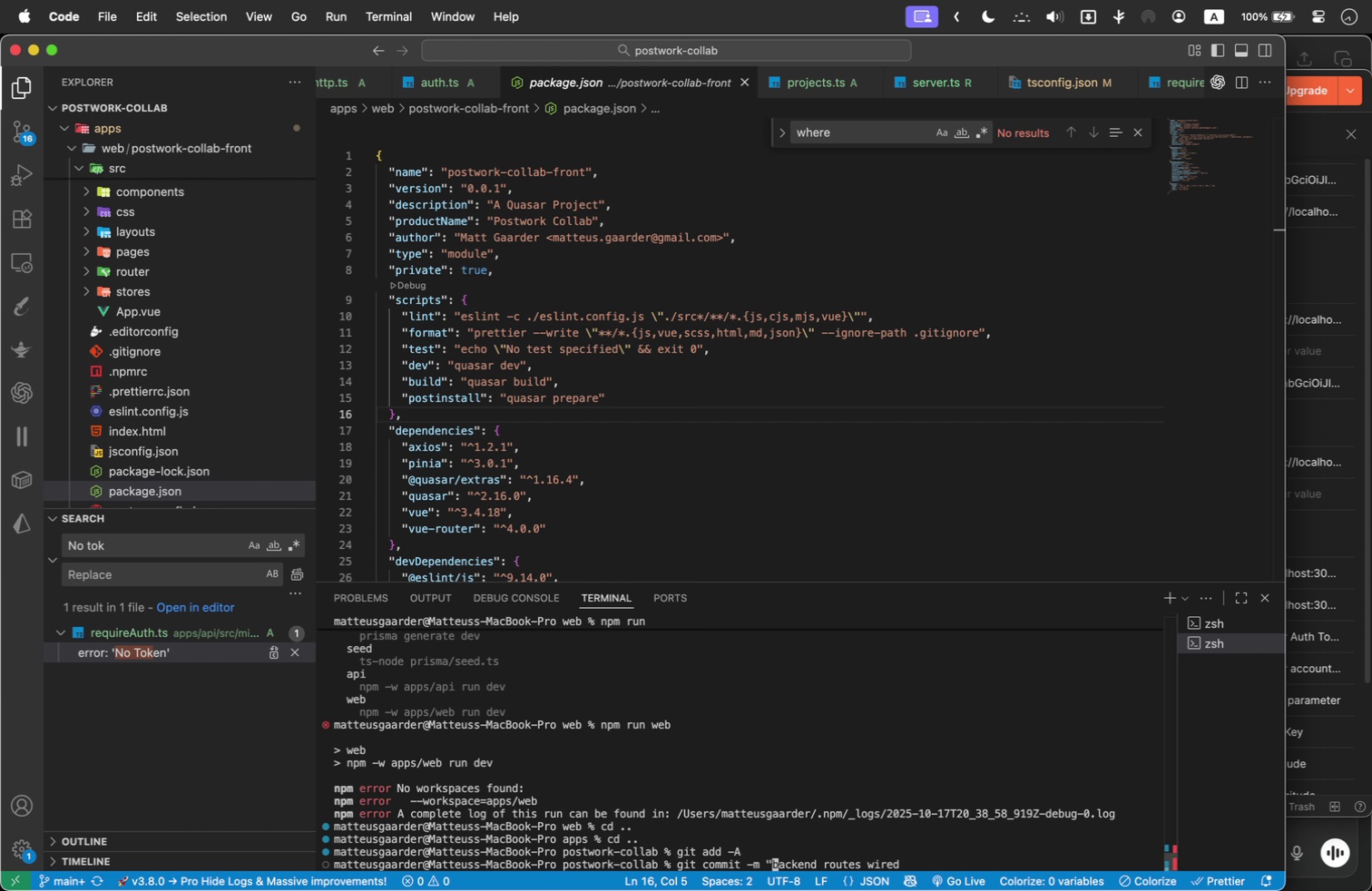 
key(ArrowLeft)
 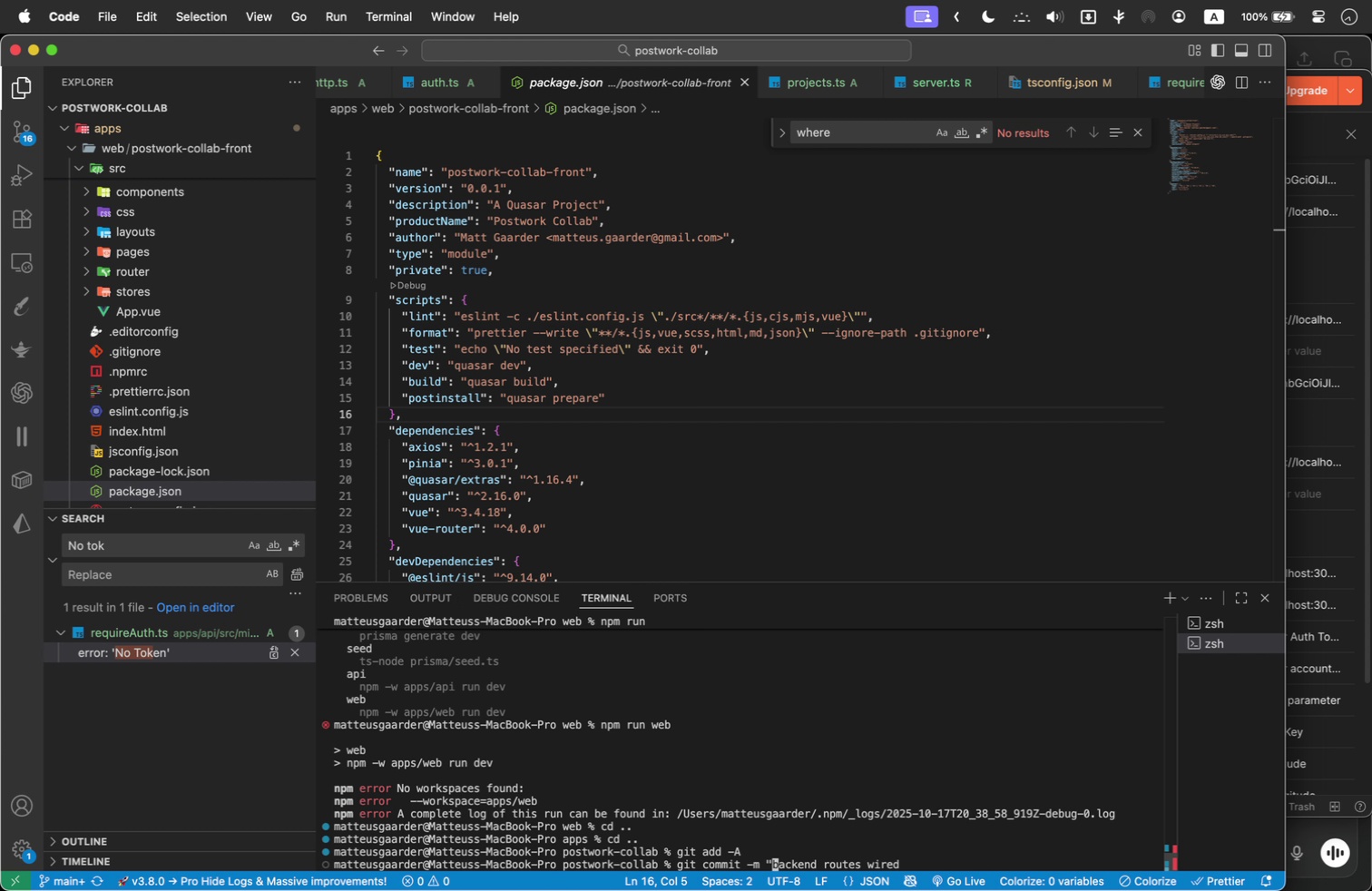 
type(m)
key(Backspace)
type(some )
 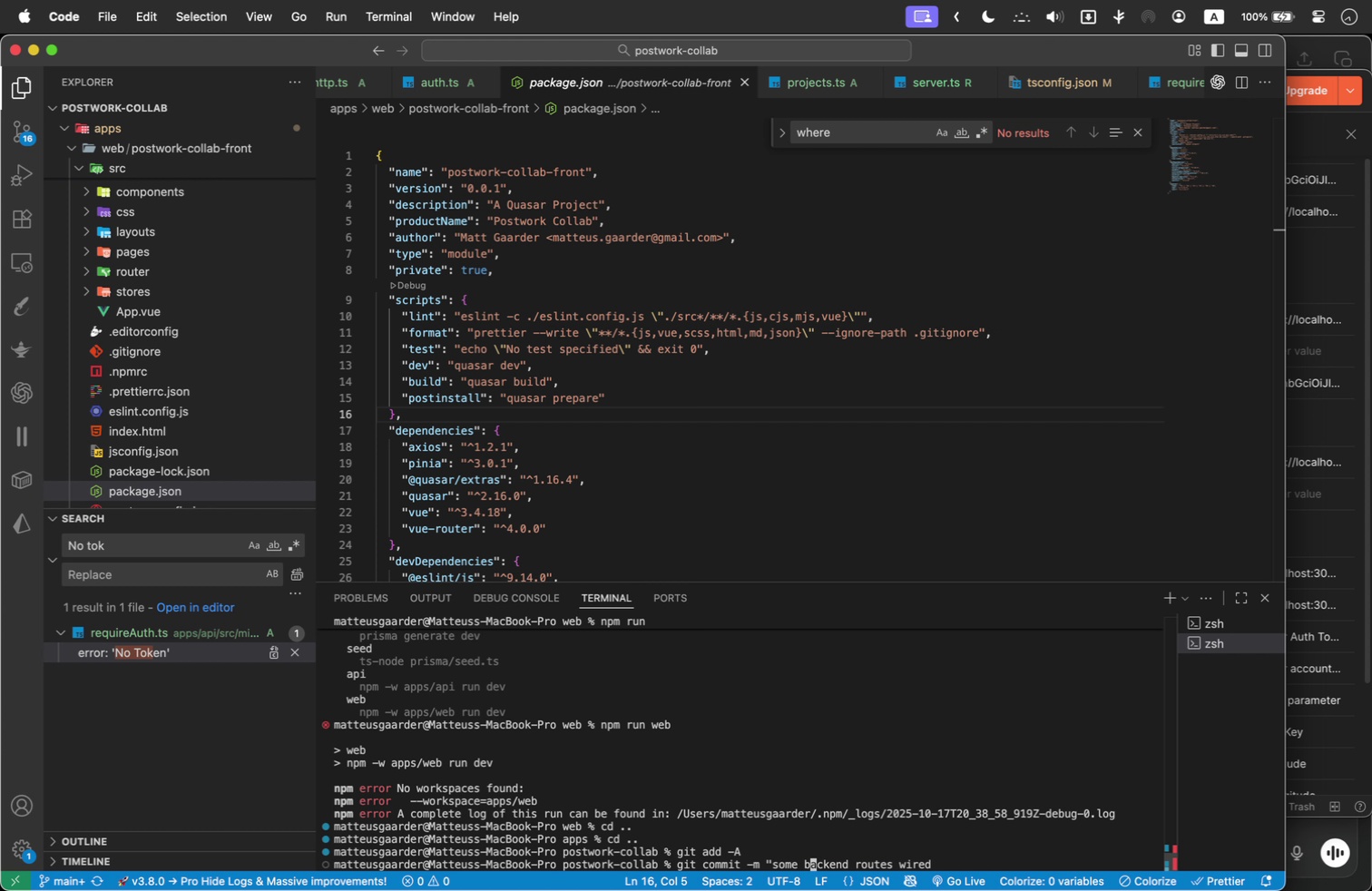 
hold_key(key=ArrowRight, duration=1.5)
 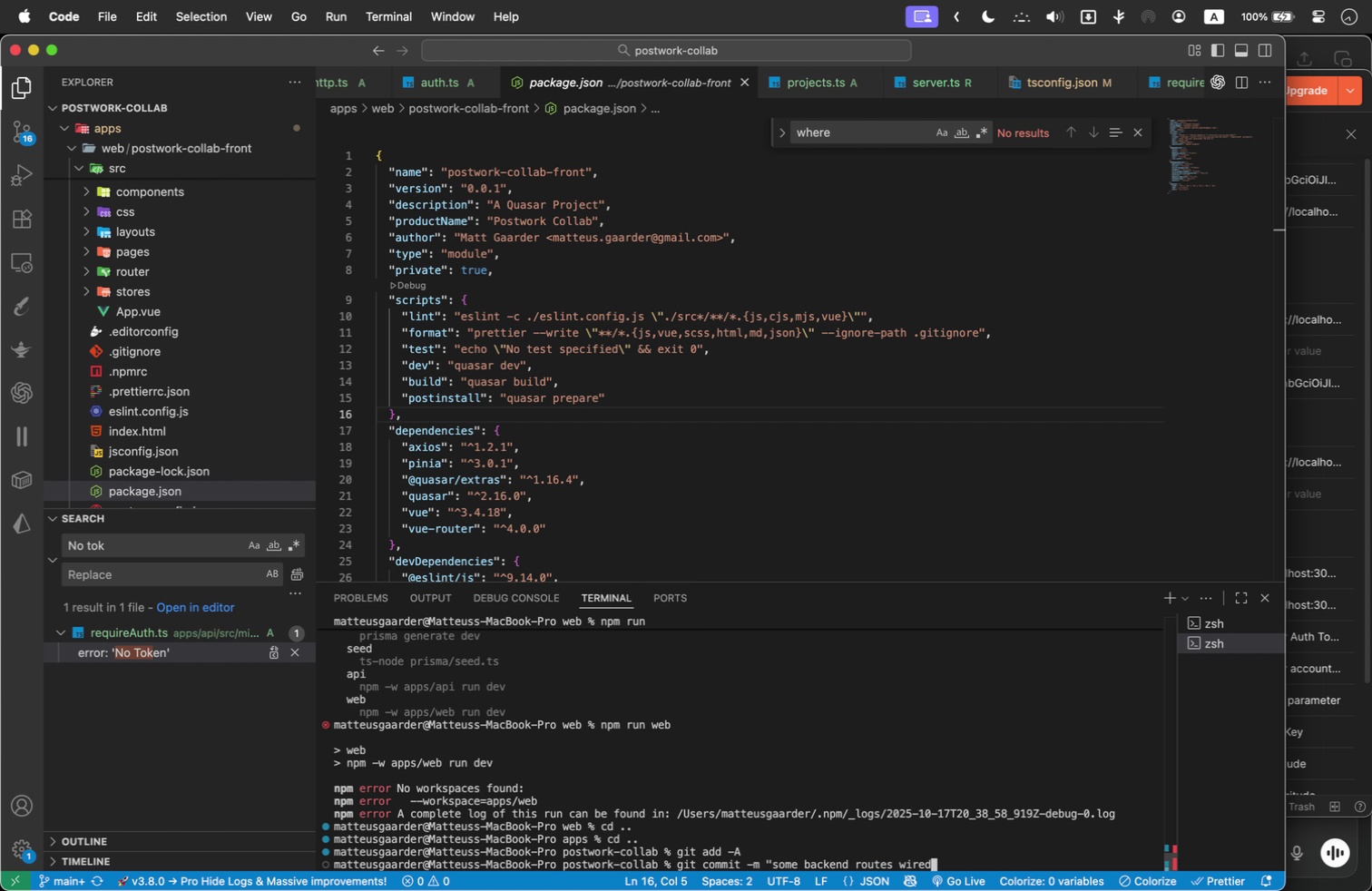 
hold_key(key=ArrowRight, duration=0.71)
 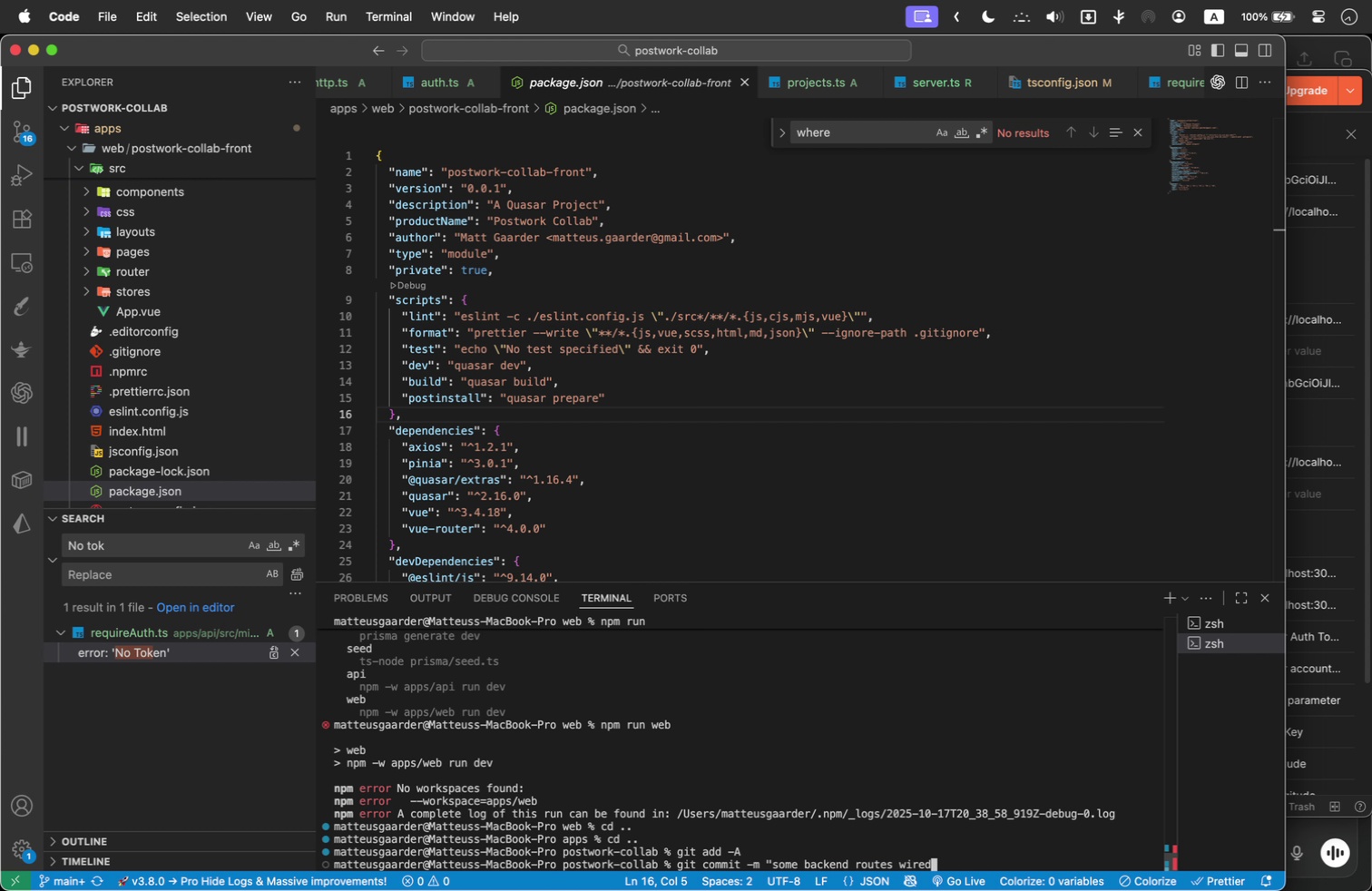 
type( up and working with Prisma")
 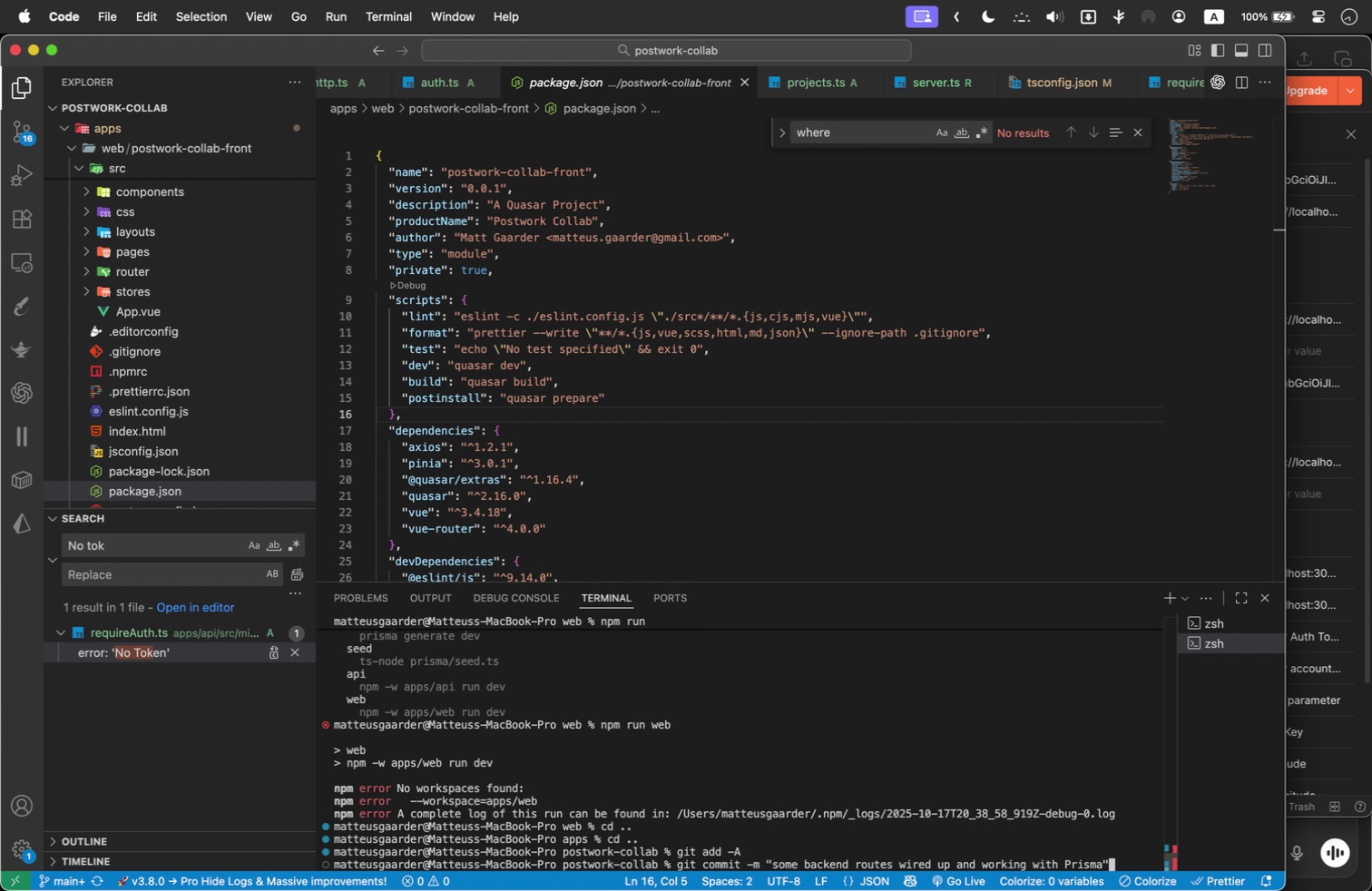 
key(ArrowLeft)
 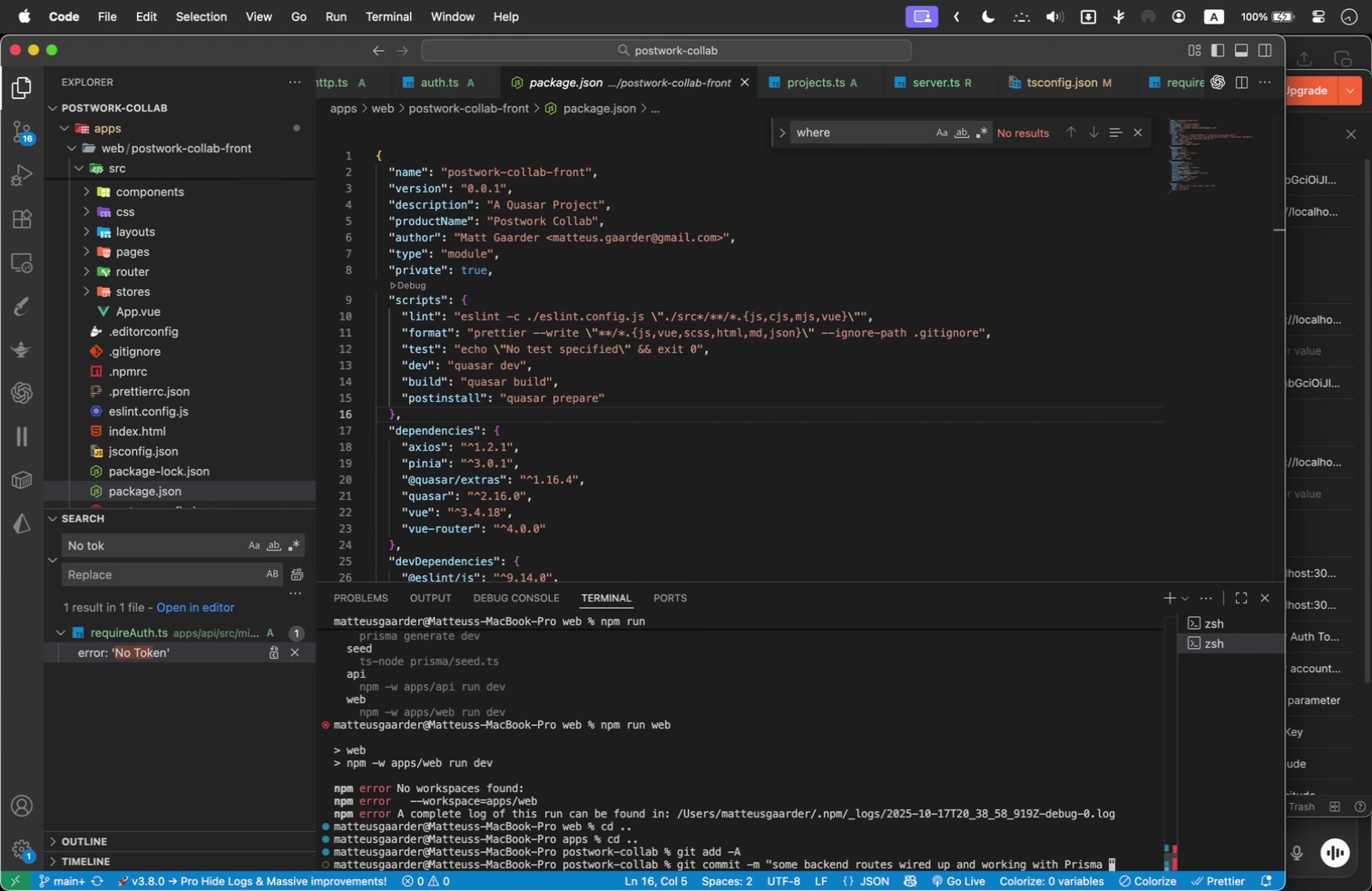 
type( next to make frontend and wire up to requests)
 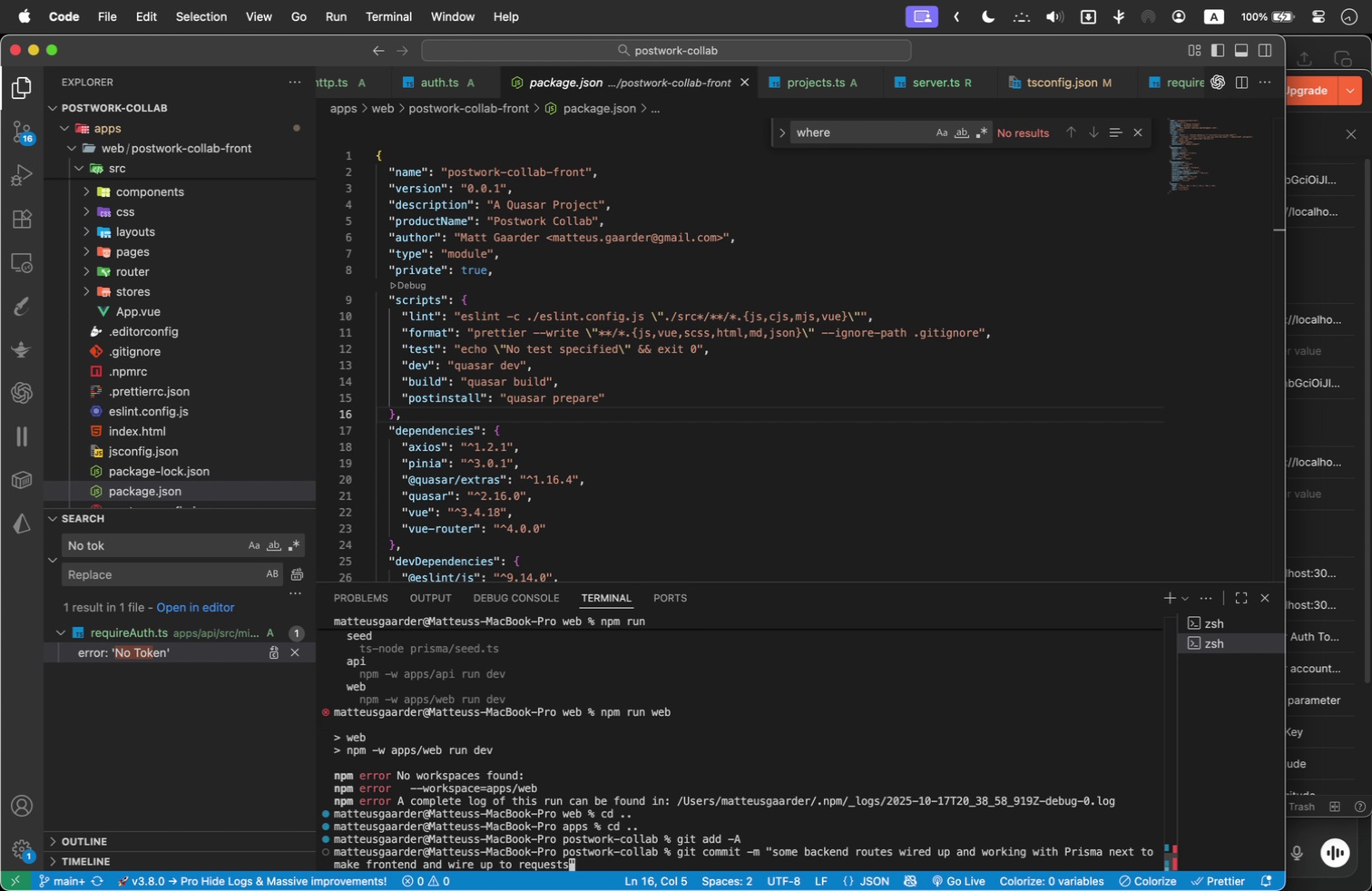 
key(Enter)
 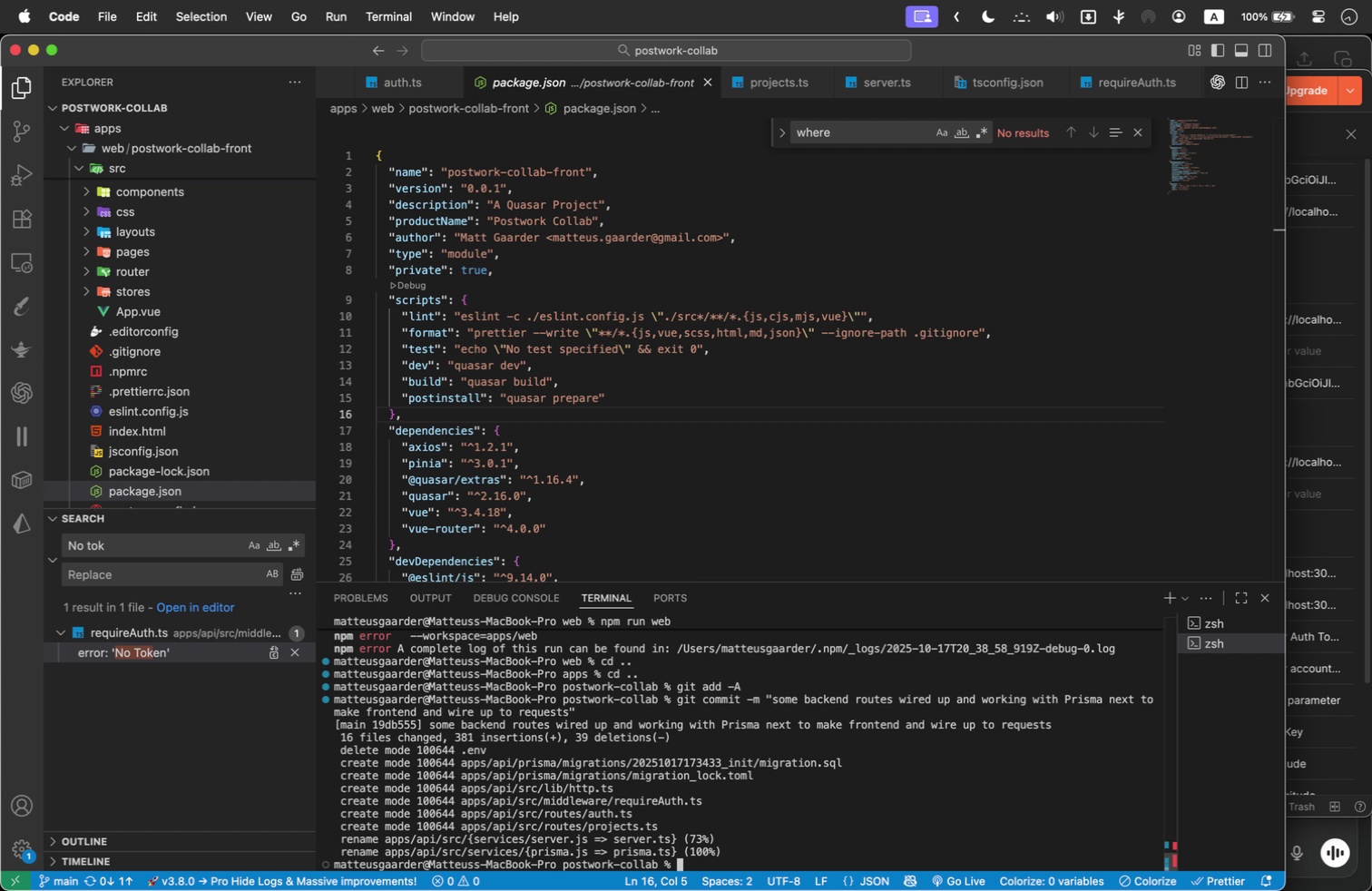 